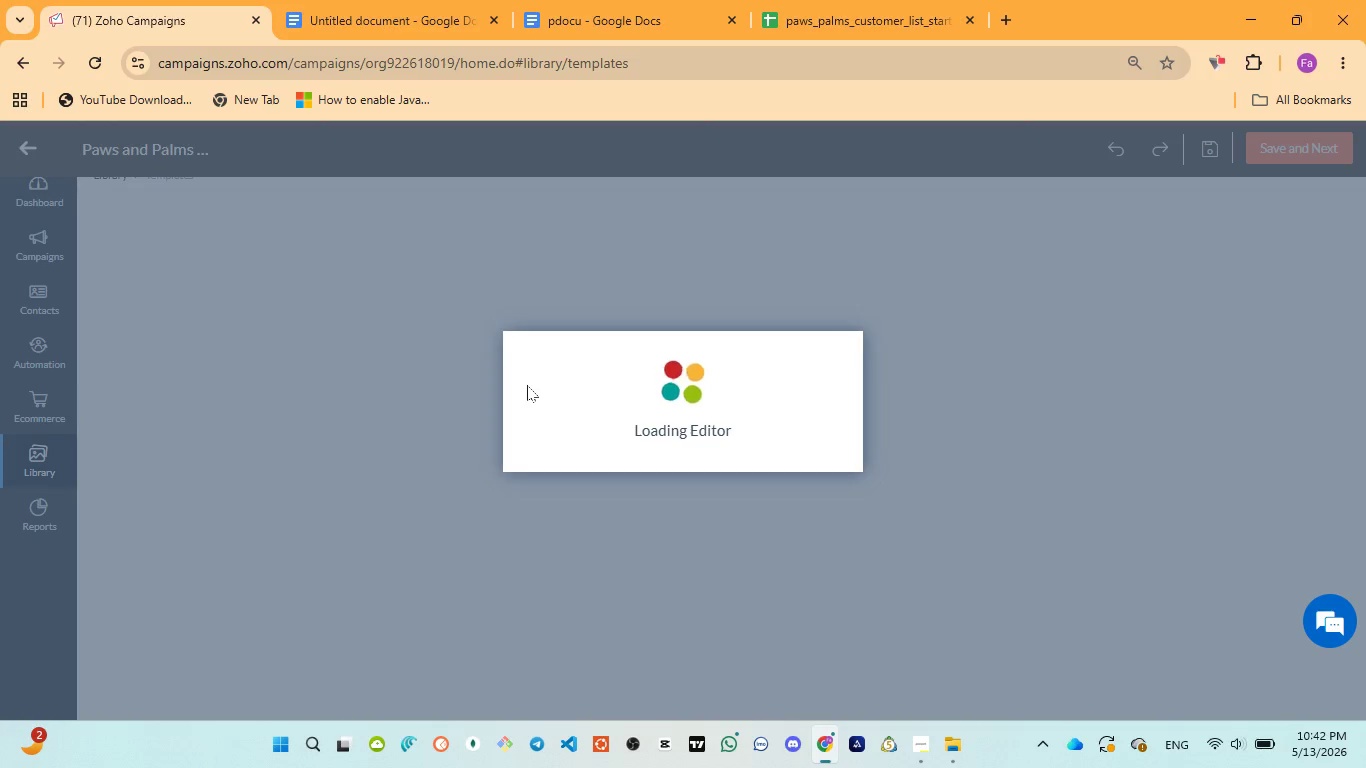 
wait(34.16)
 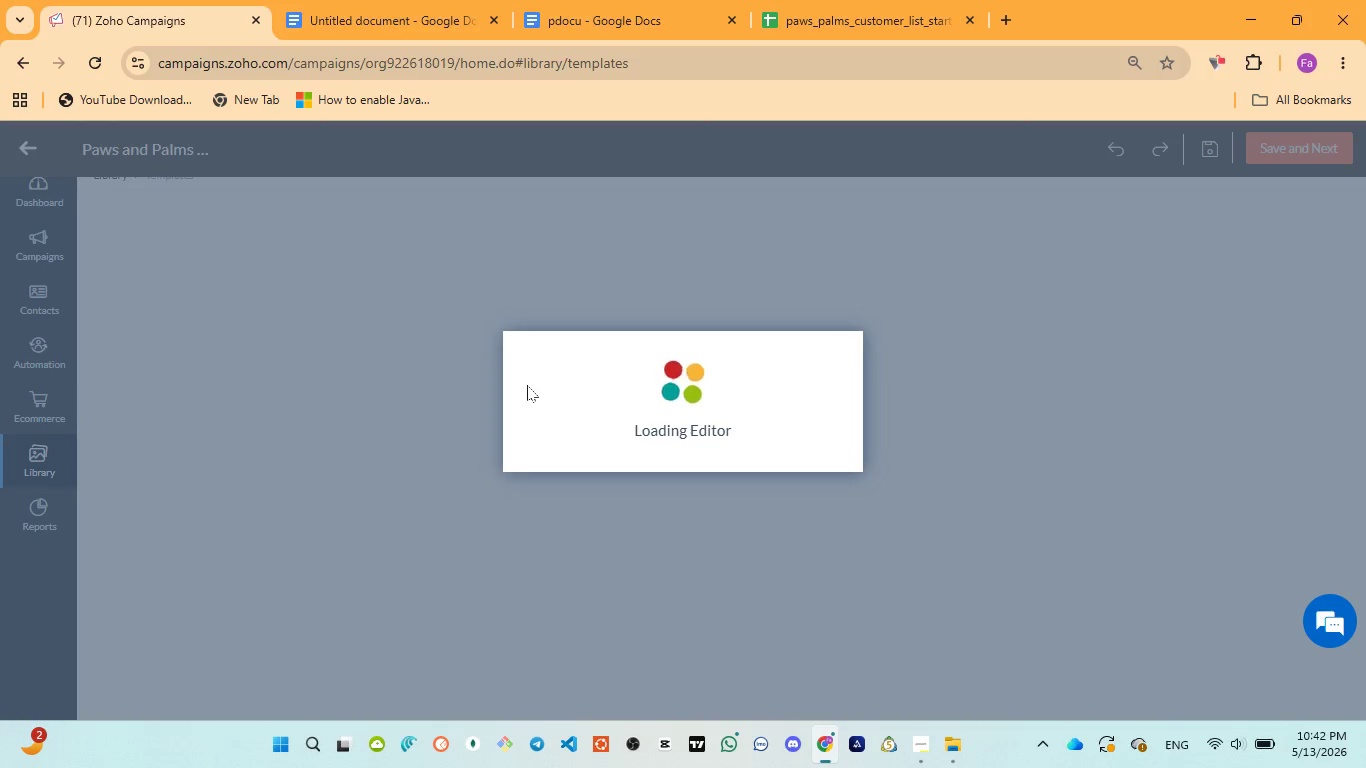 
left_click([563, 5])
 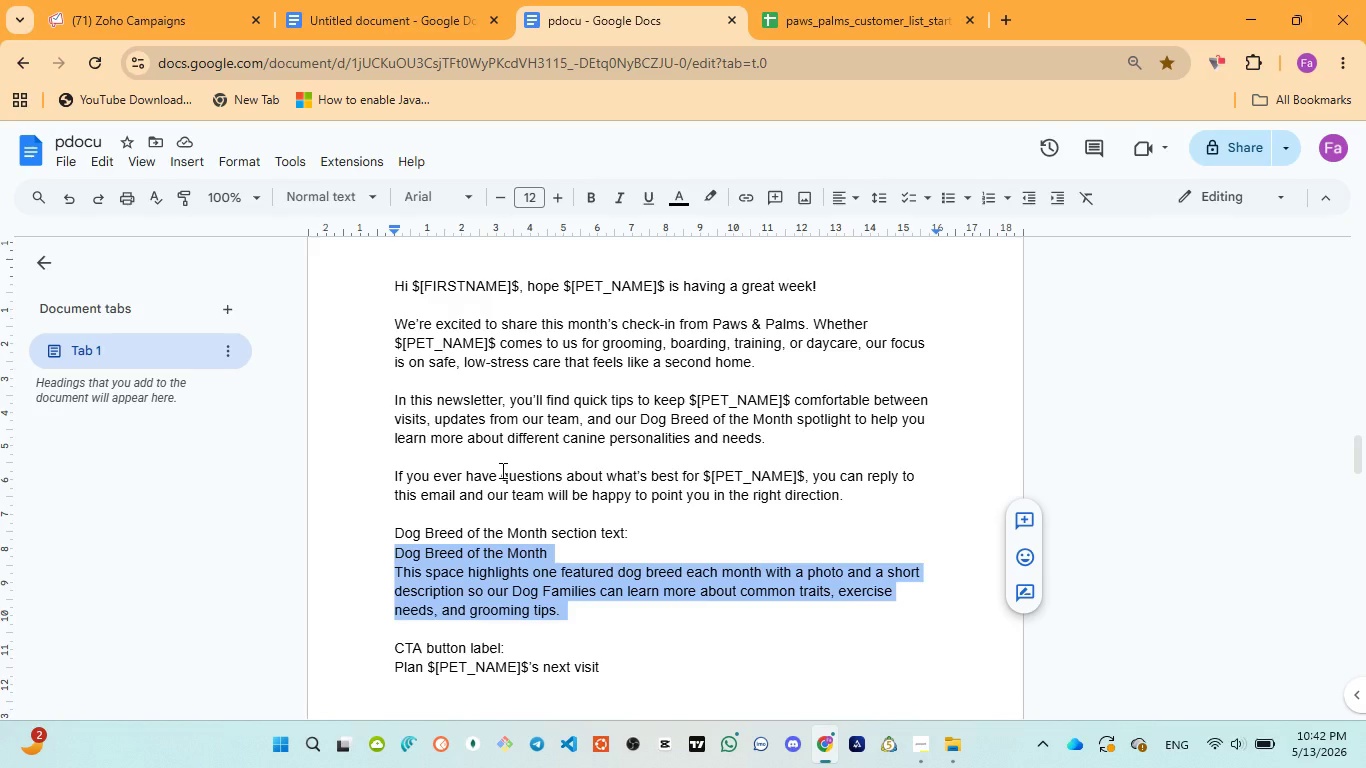 
scroll: coordinate [501, 471], scroll_direction: none, amount: 0.0
 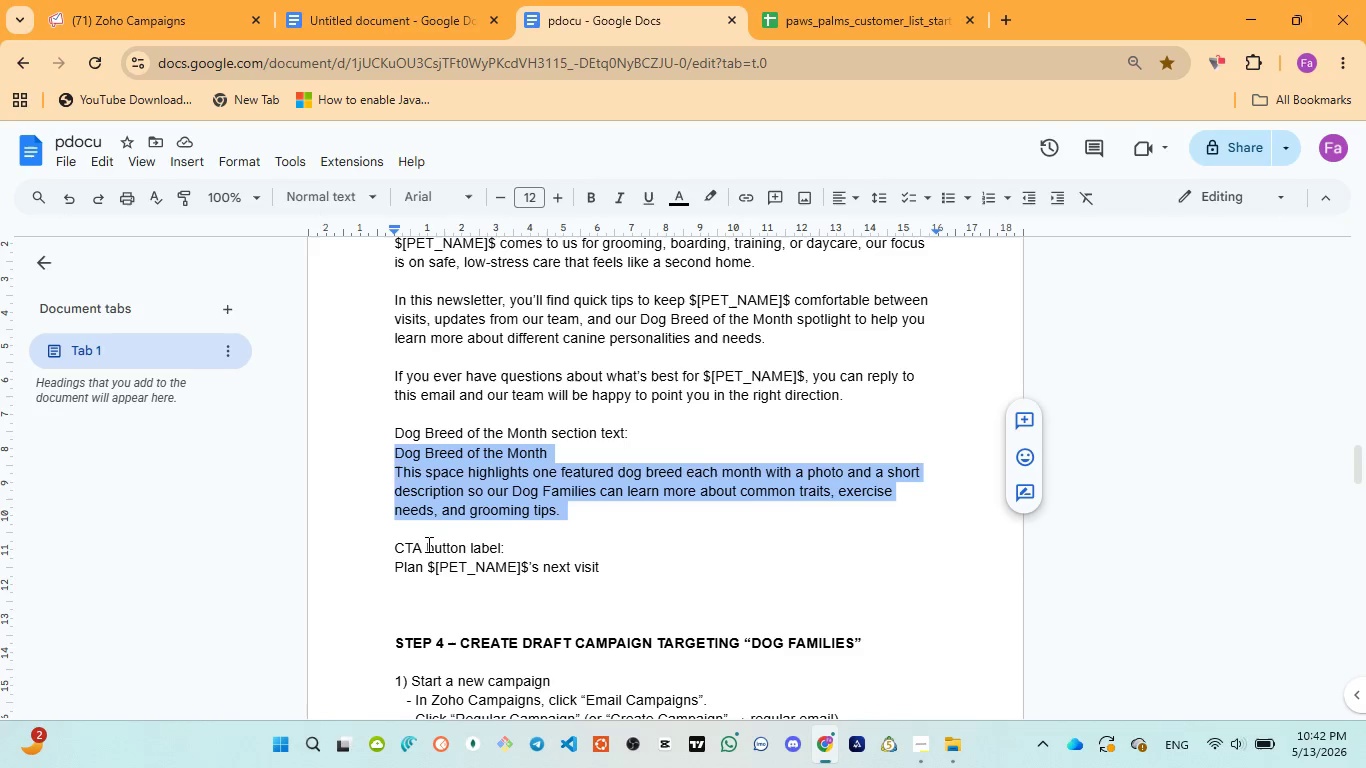 
left_click([125, 21])
 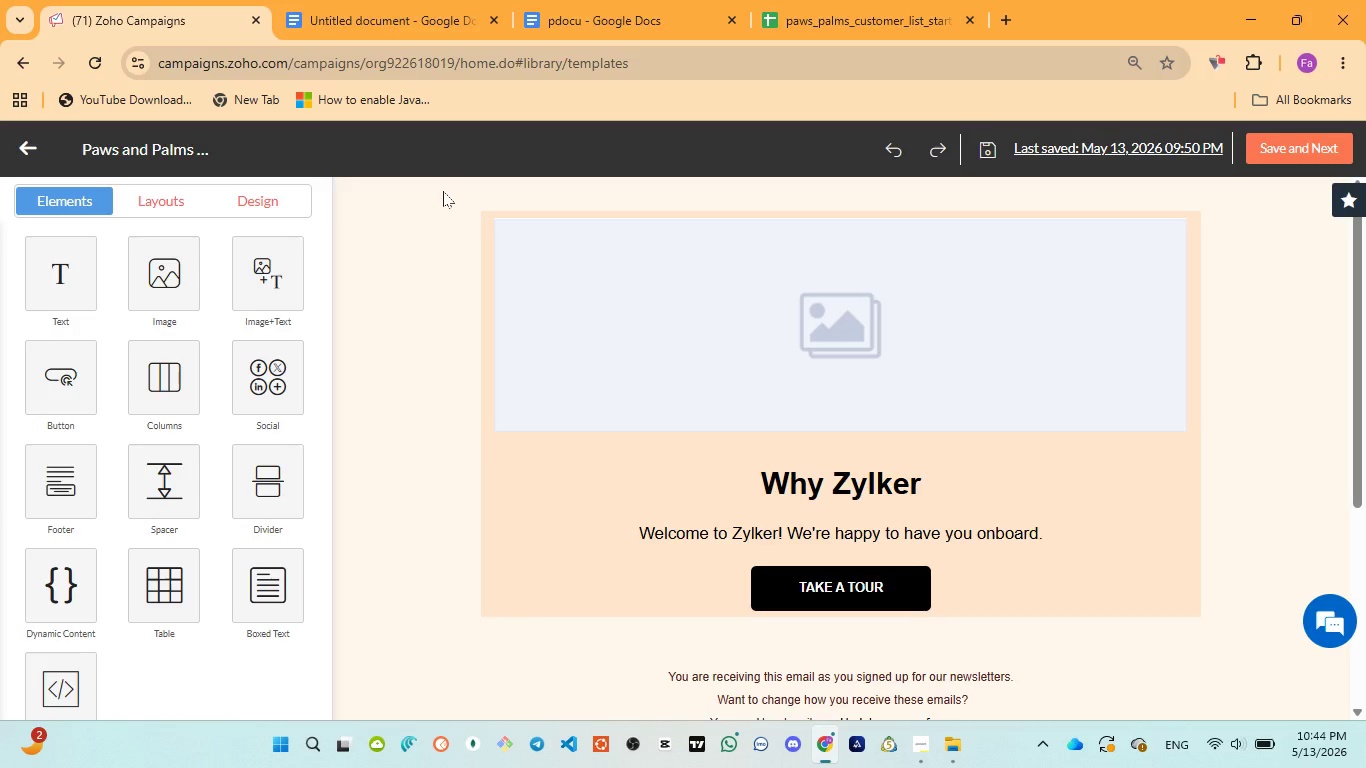 
wait(79.84)
 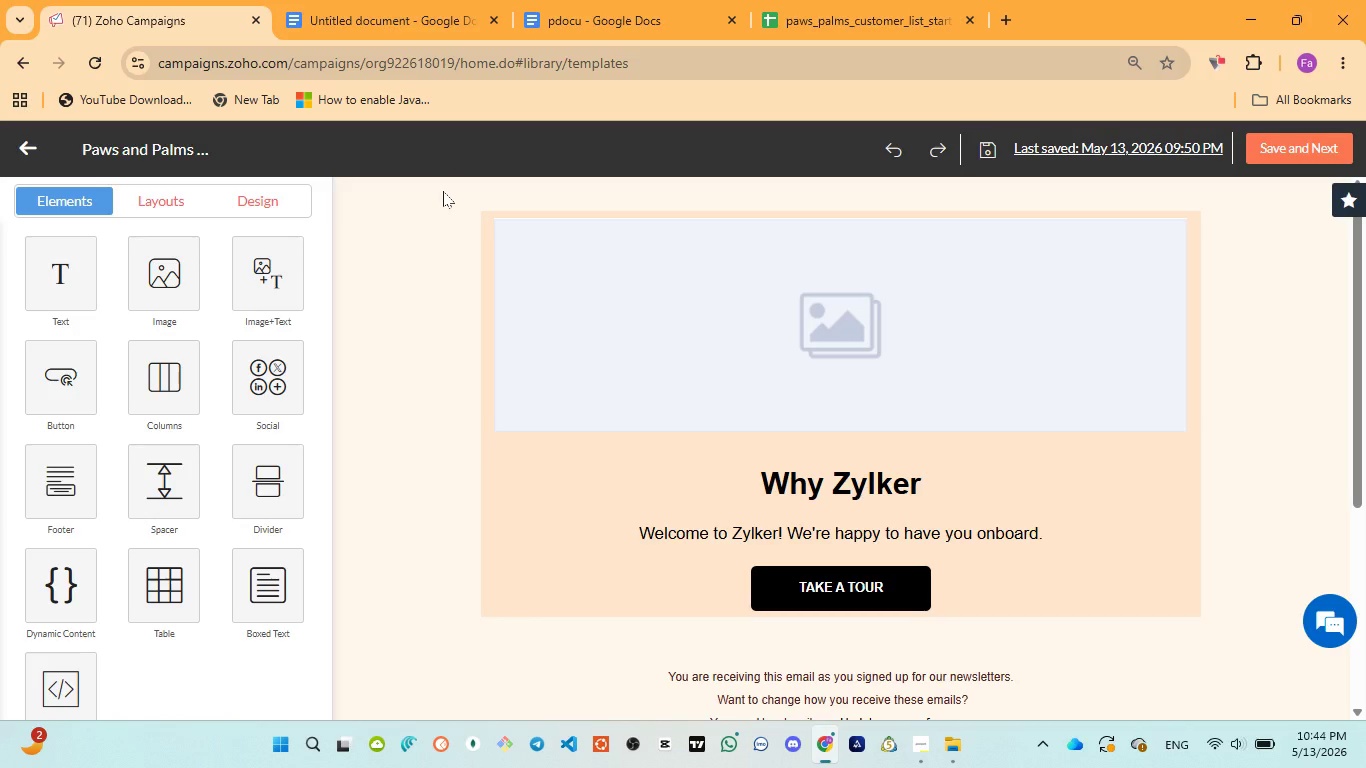 
scroll: coordinate [890, 351], scroll_direction: up, amount: 1.0
 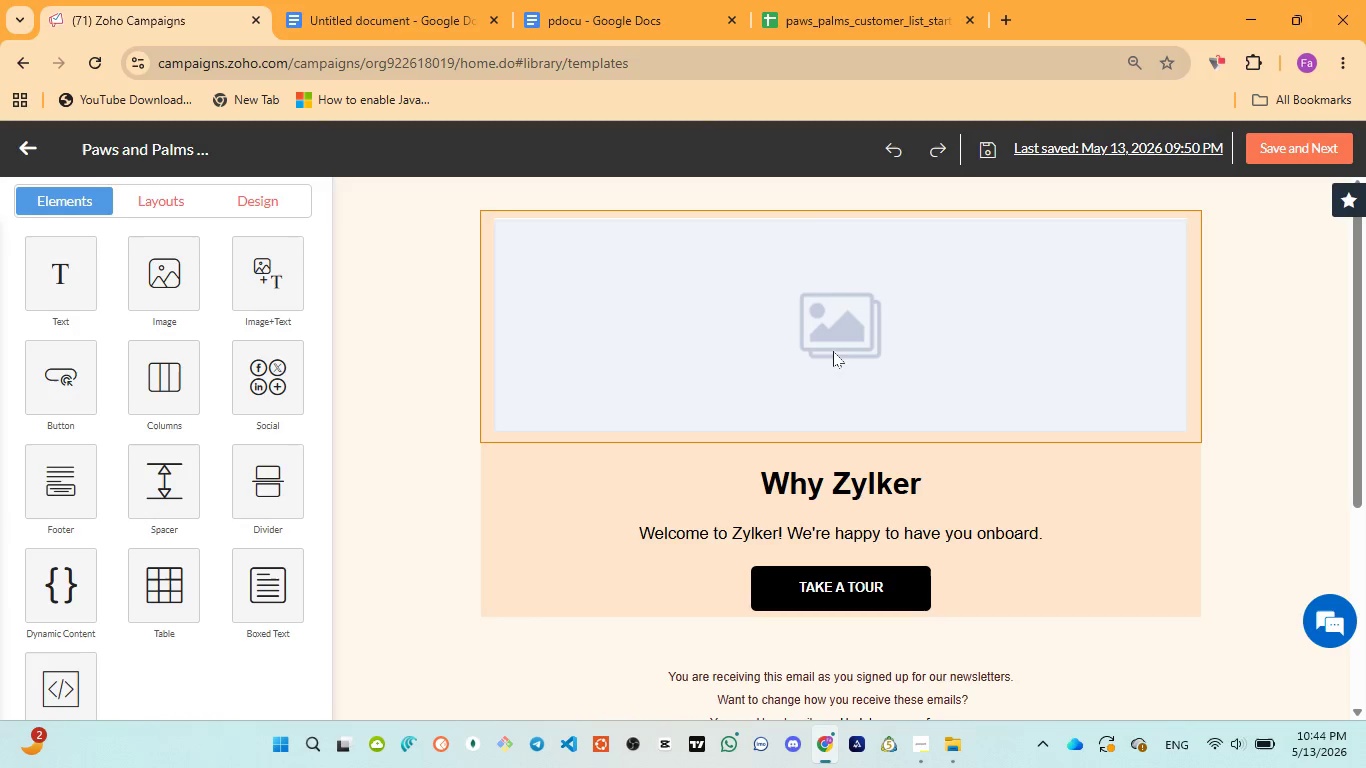 
left_click([833, 351])
 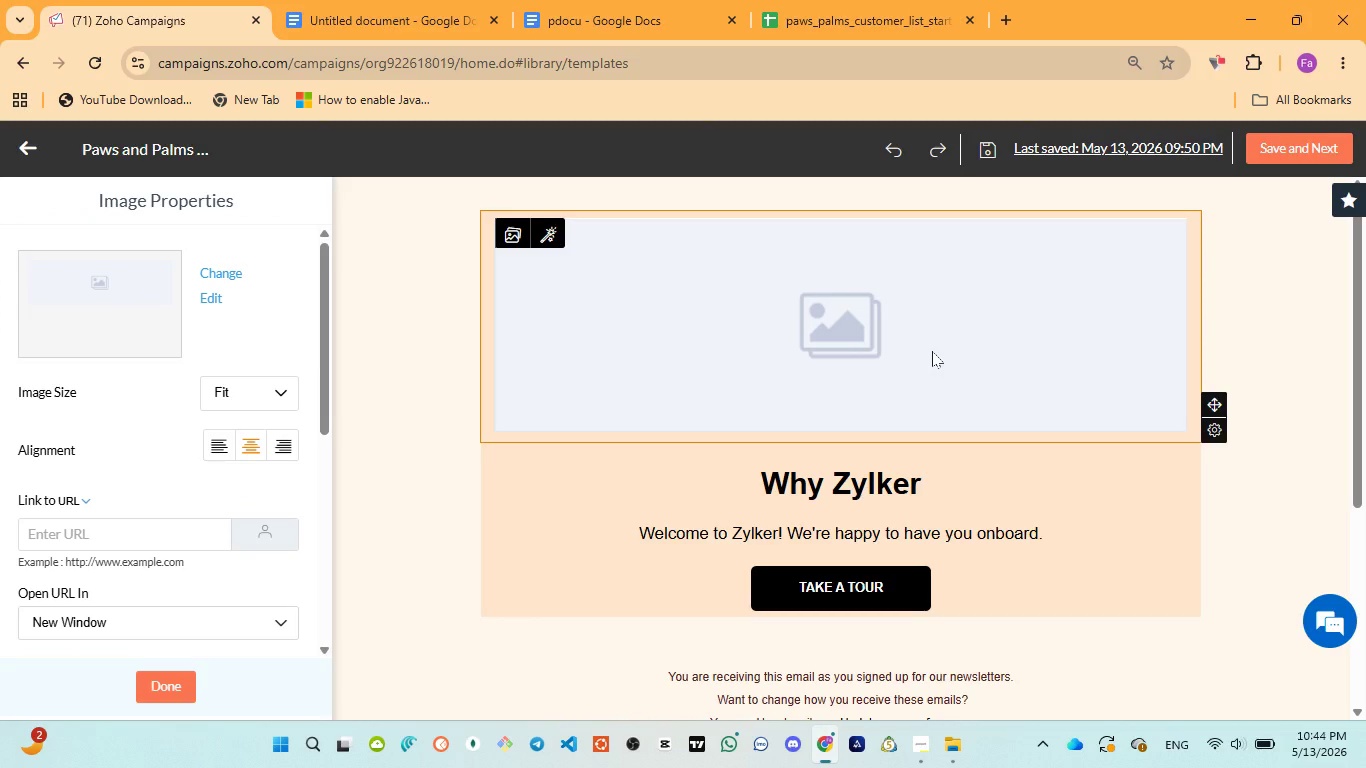 
scroll: coordinate [932, 351], scroll_direction: up, amount: 2.0
 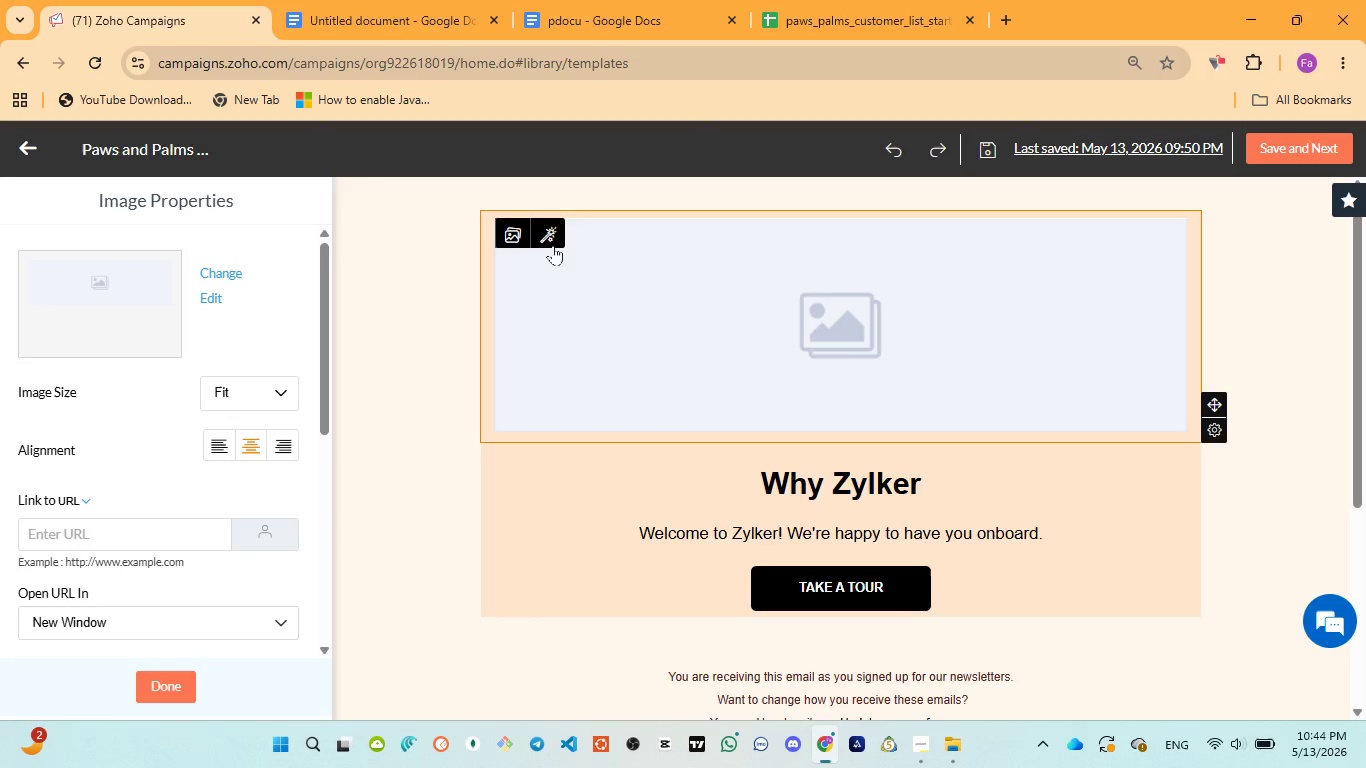 
mouse_move([554, 265])
 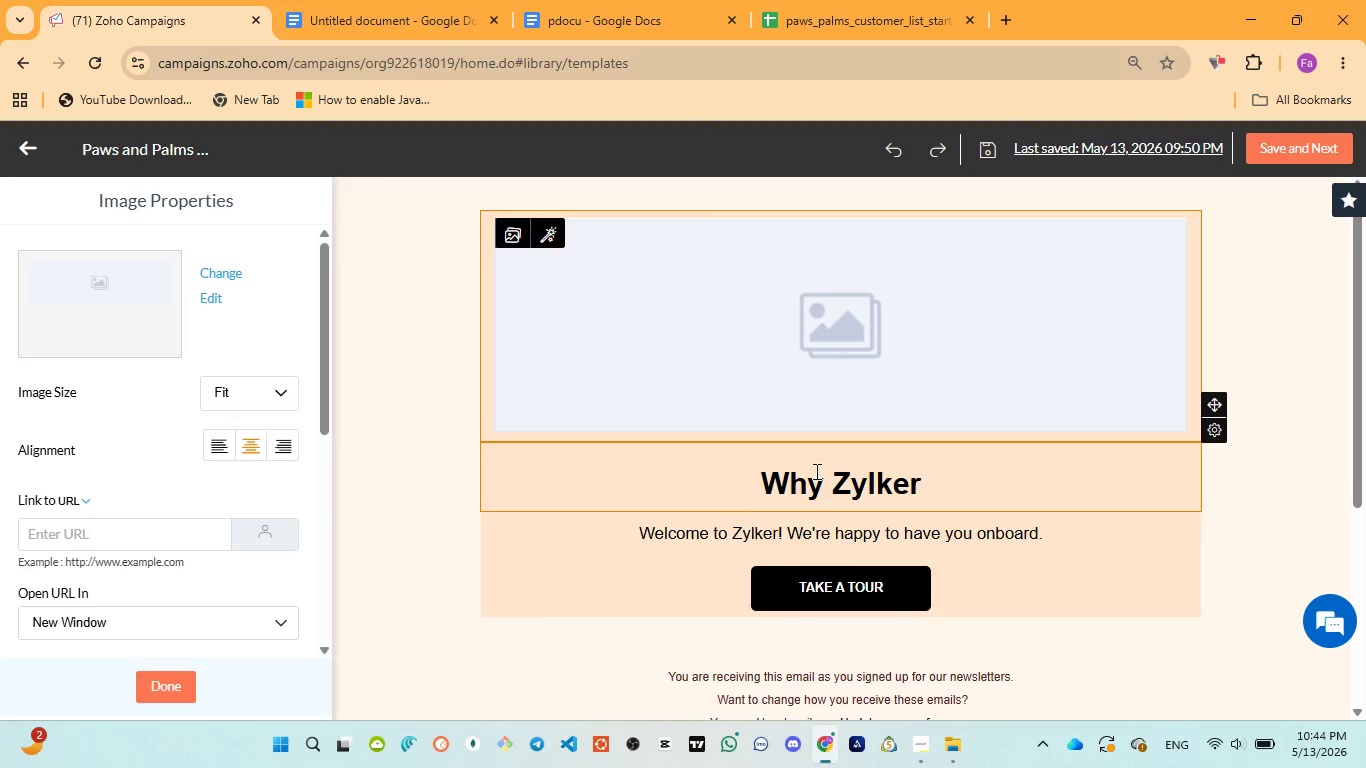 
scroll: coordinate [815, 472], scroll_direction: up, amount: 3.0
 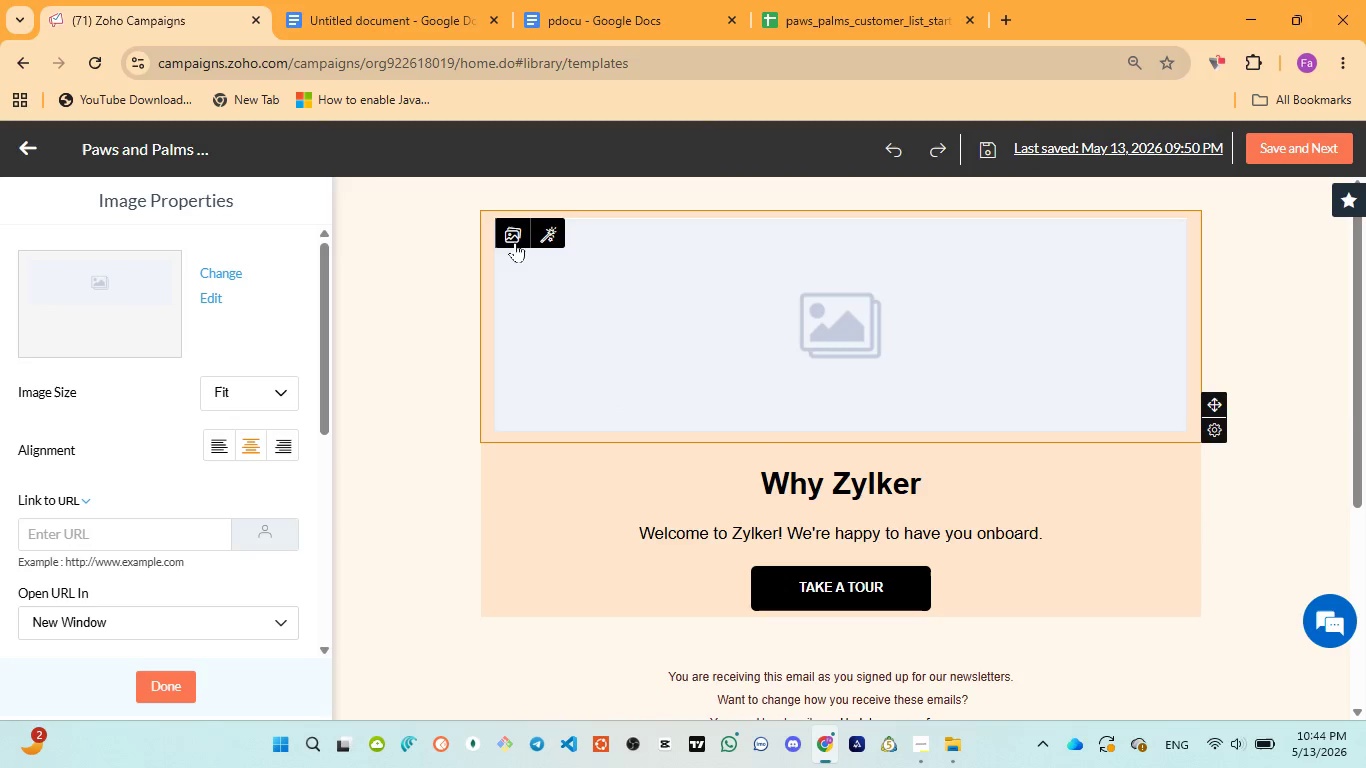 
left_click([511, 236])
 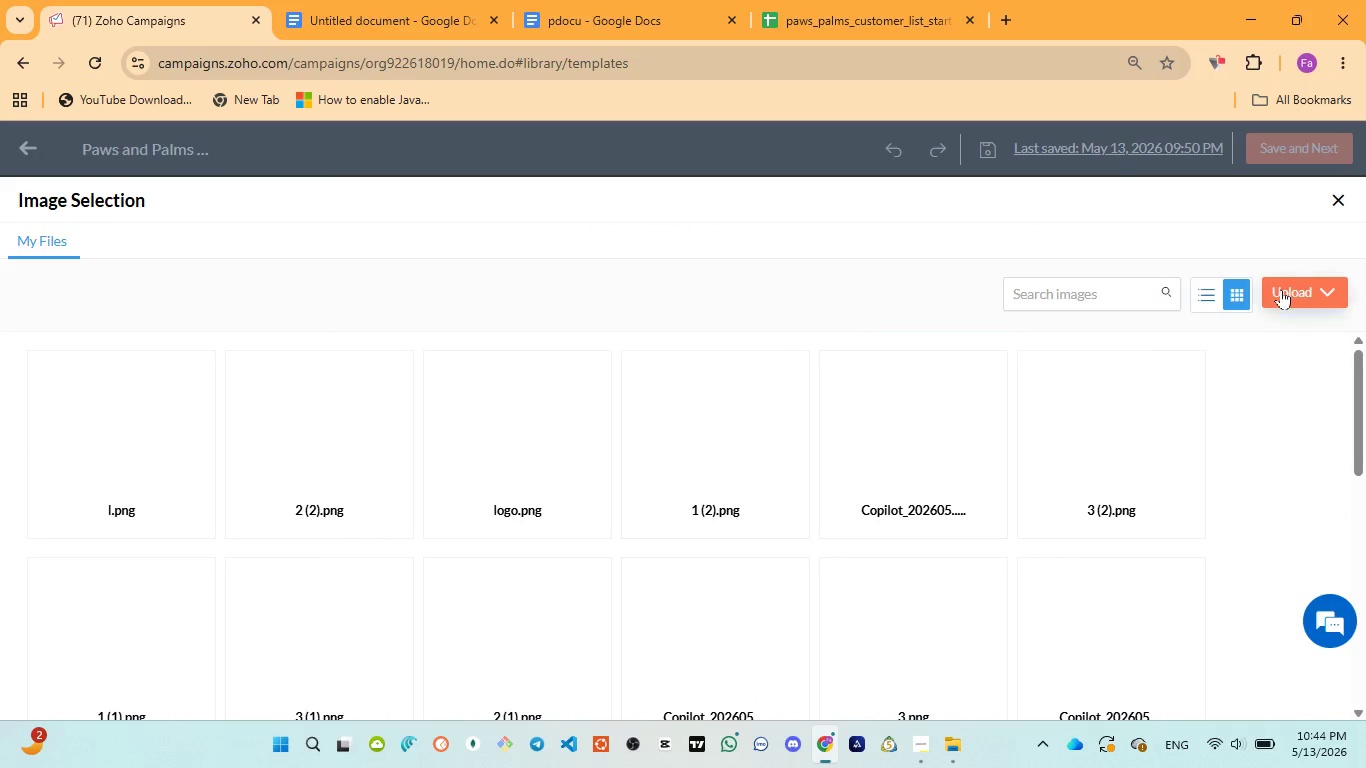 
left_click([1321, 283])
 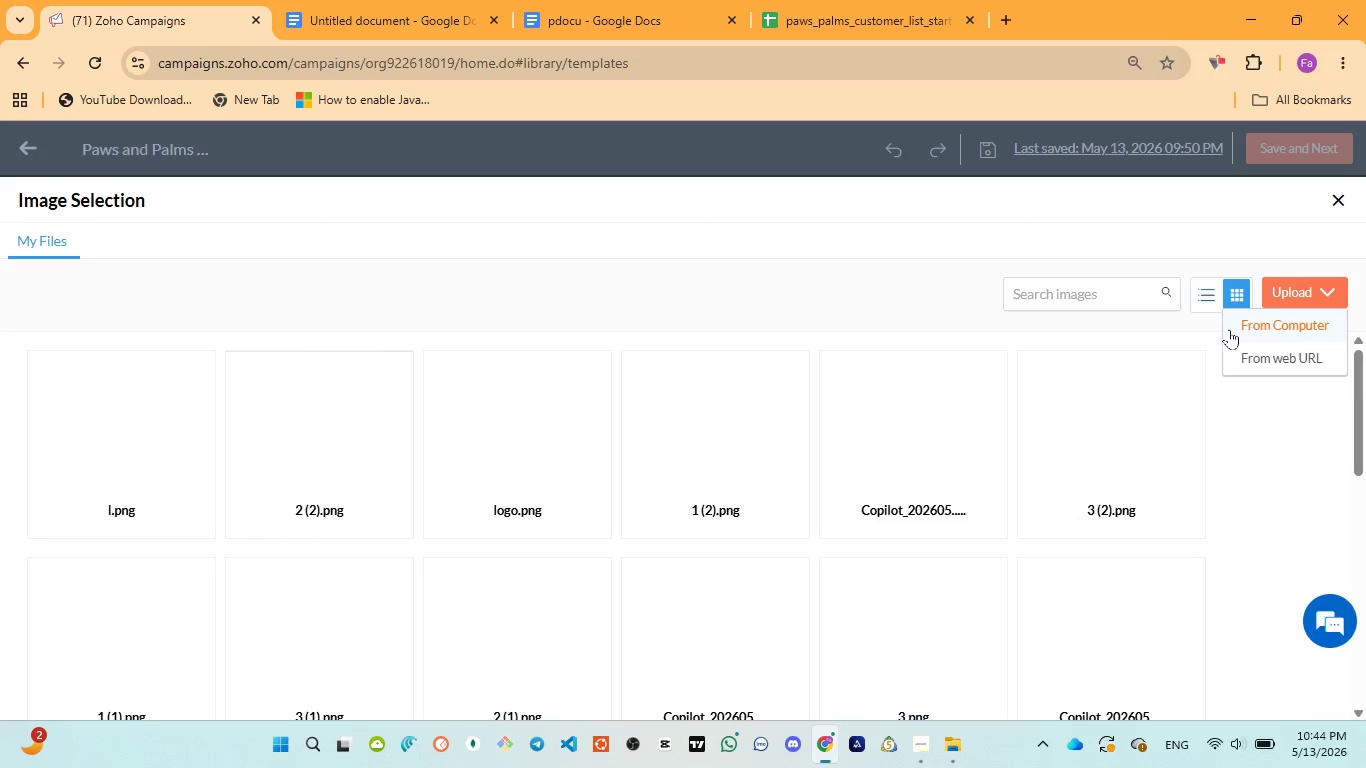 
left_click([1135, 329])
 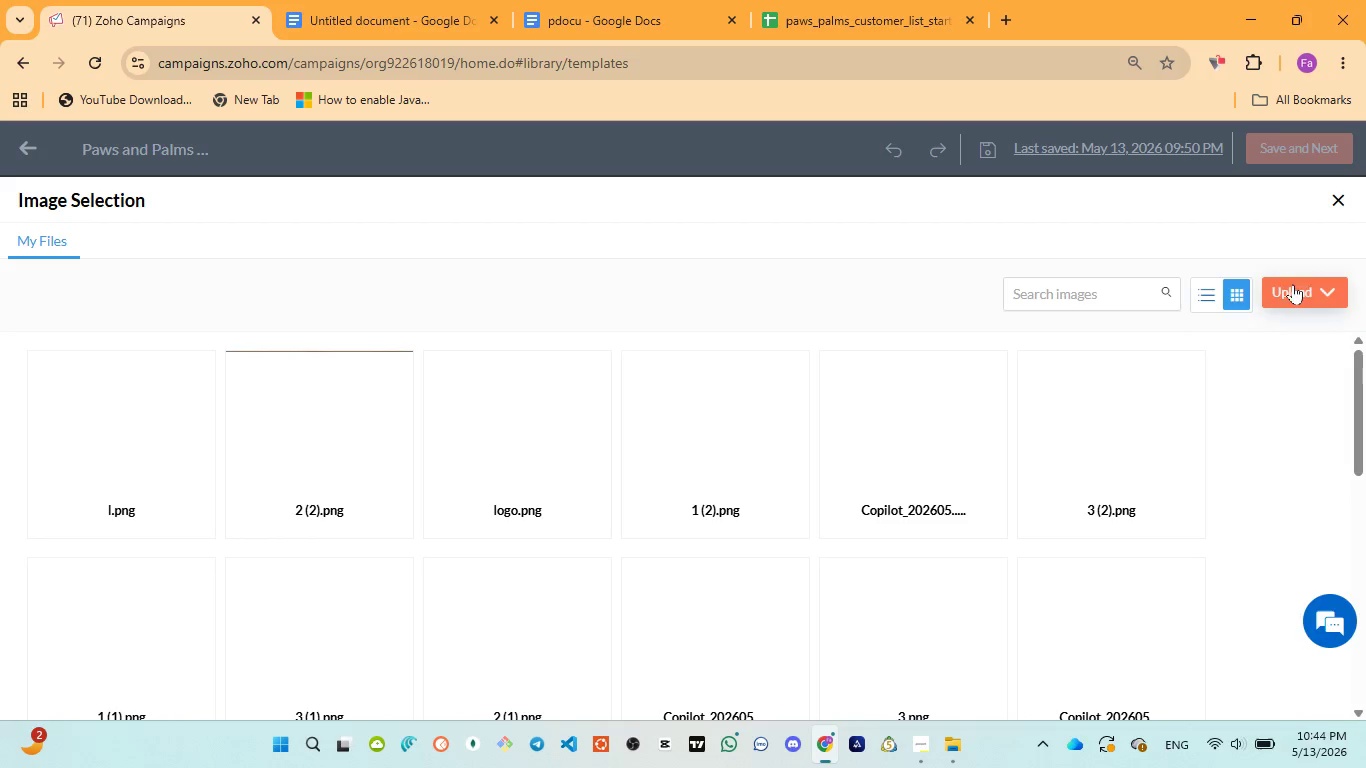 
left_click([1299, 281])
 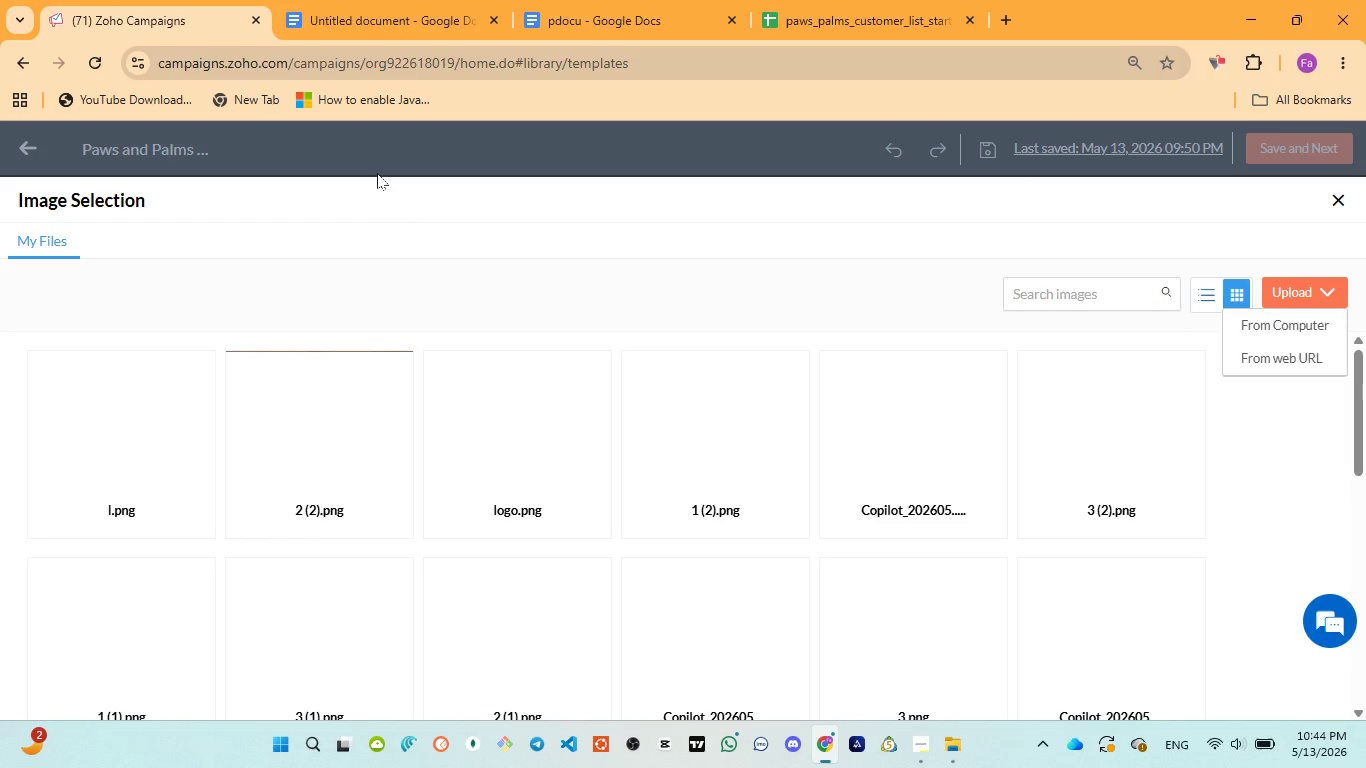 
left_click([457, 211])
 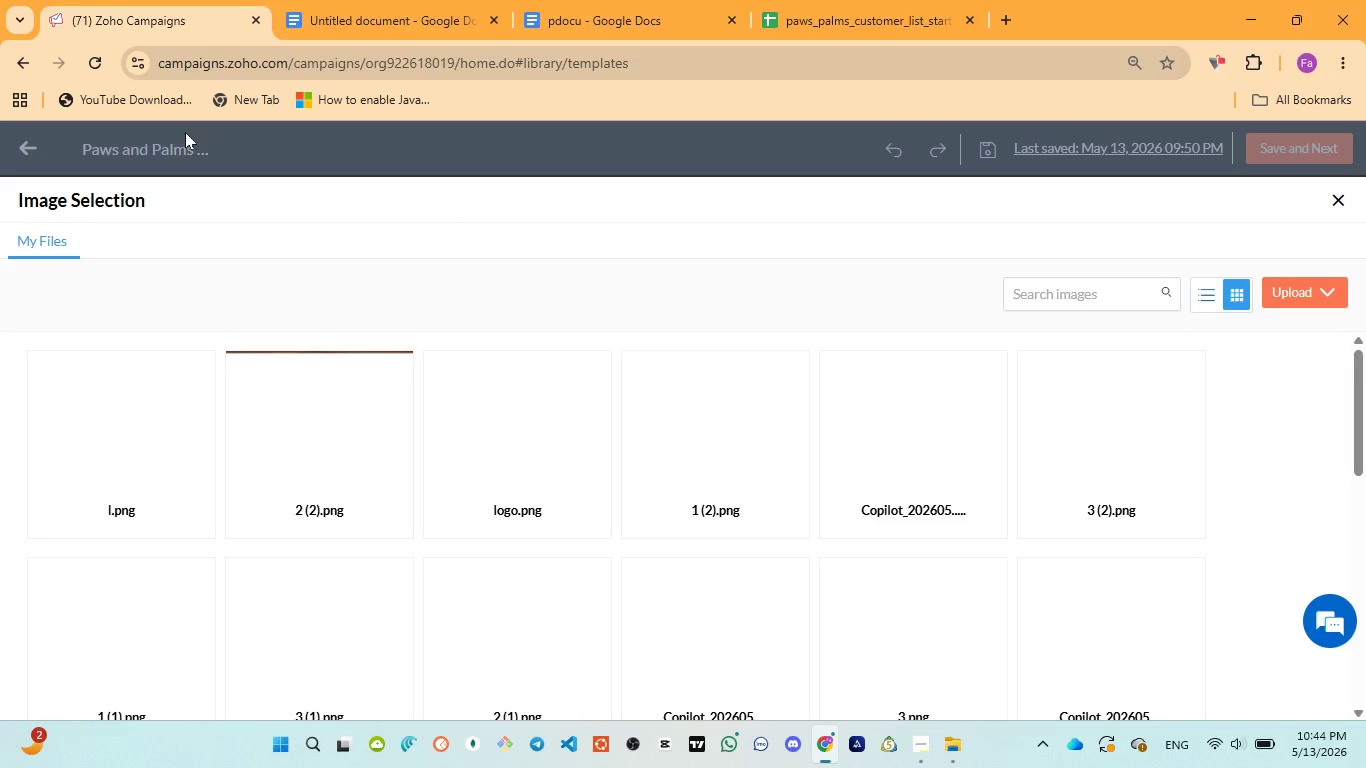 
mouse_move([330, 63])
 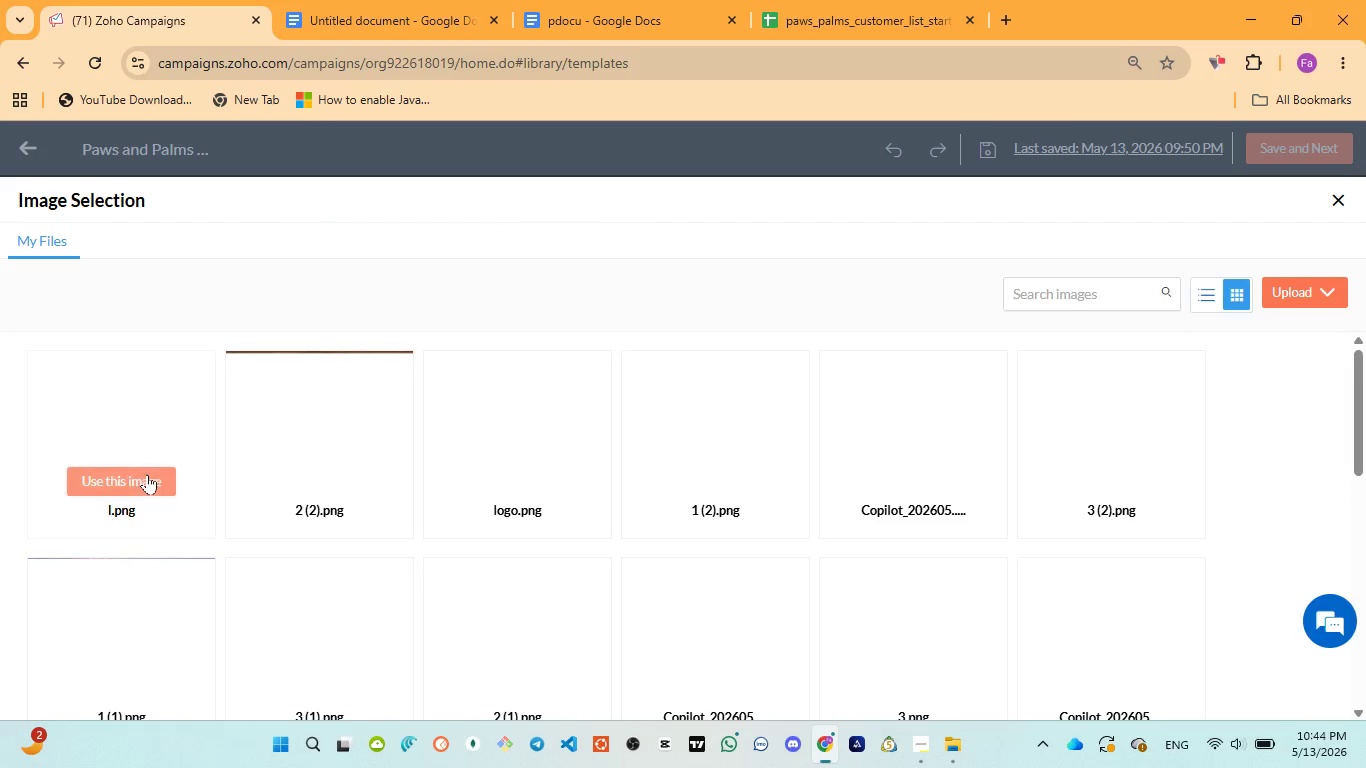 
left_click([144, 484])
 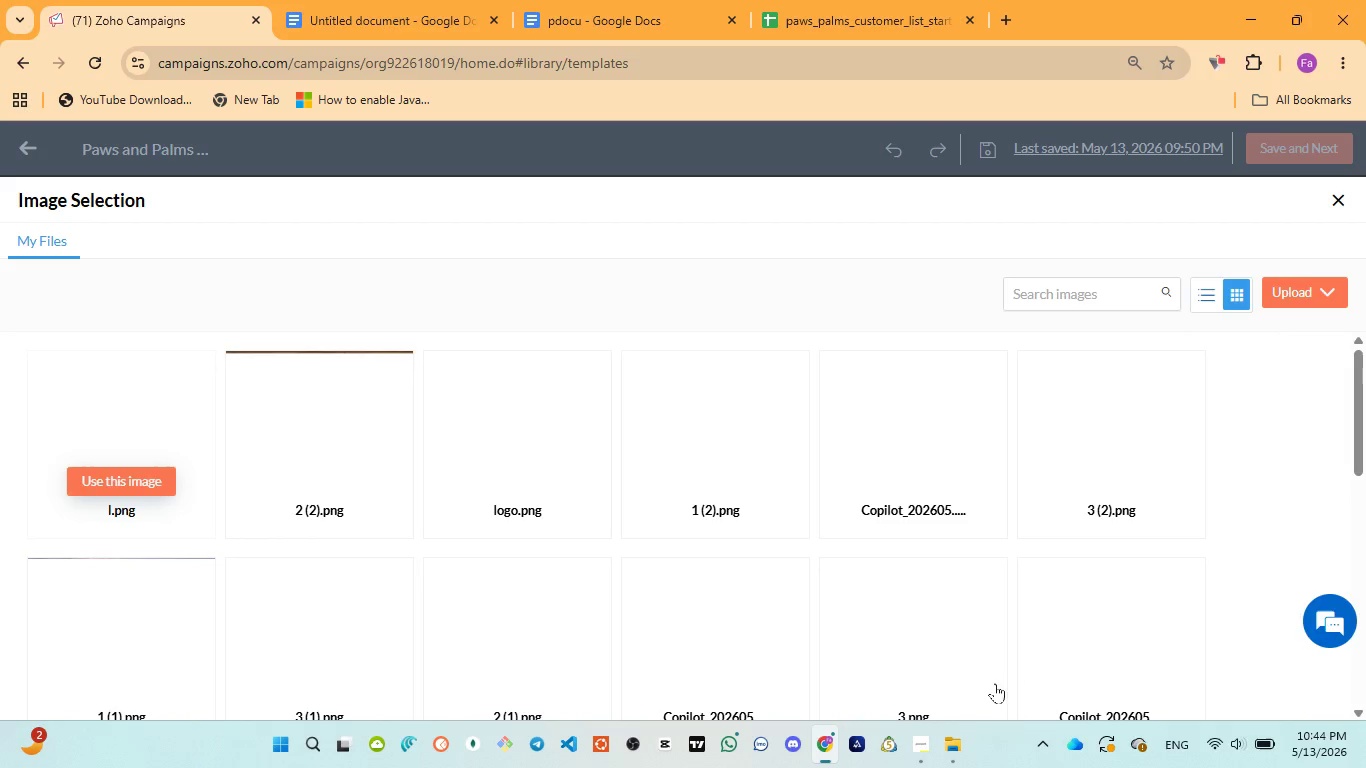 
wait(5.2)
 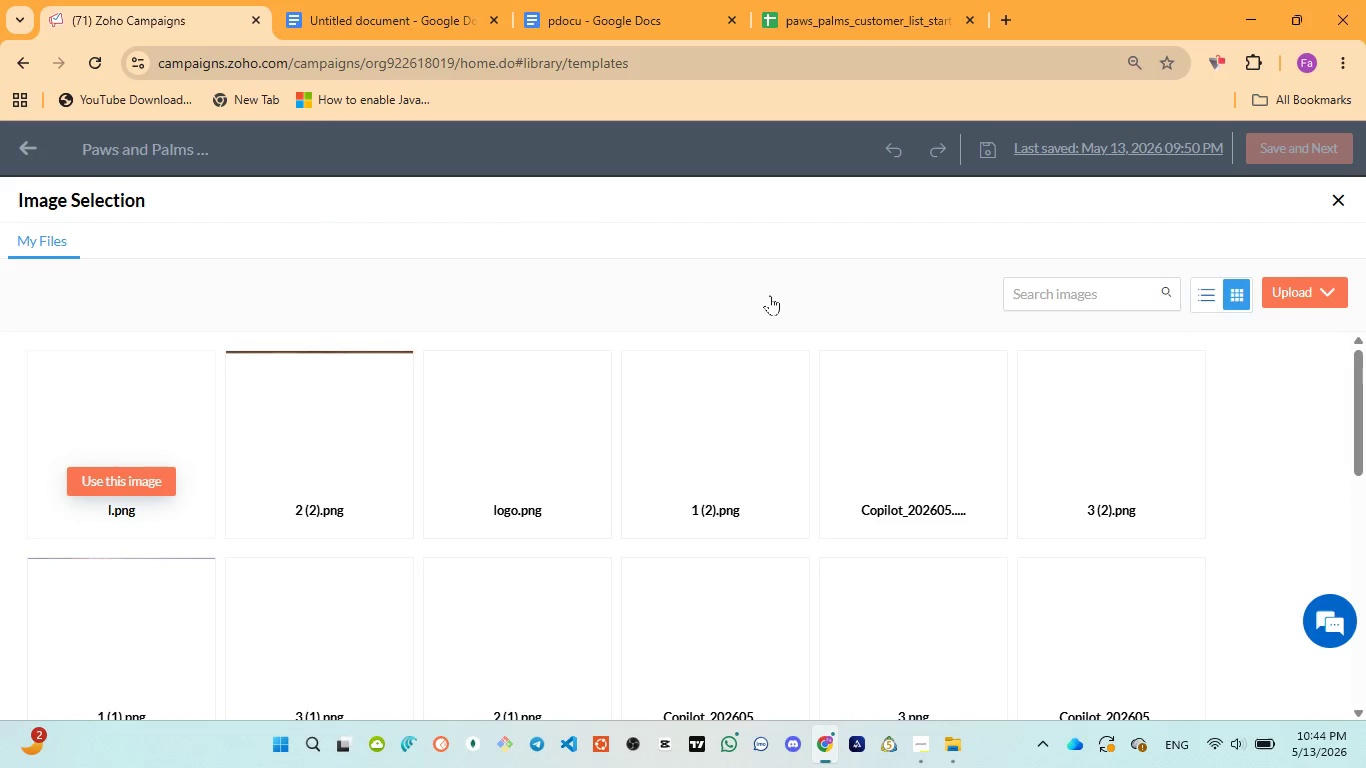 
left_click([908, 671])